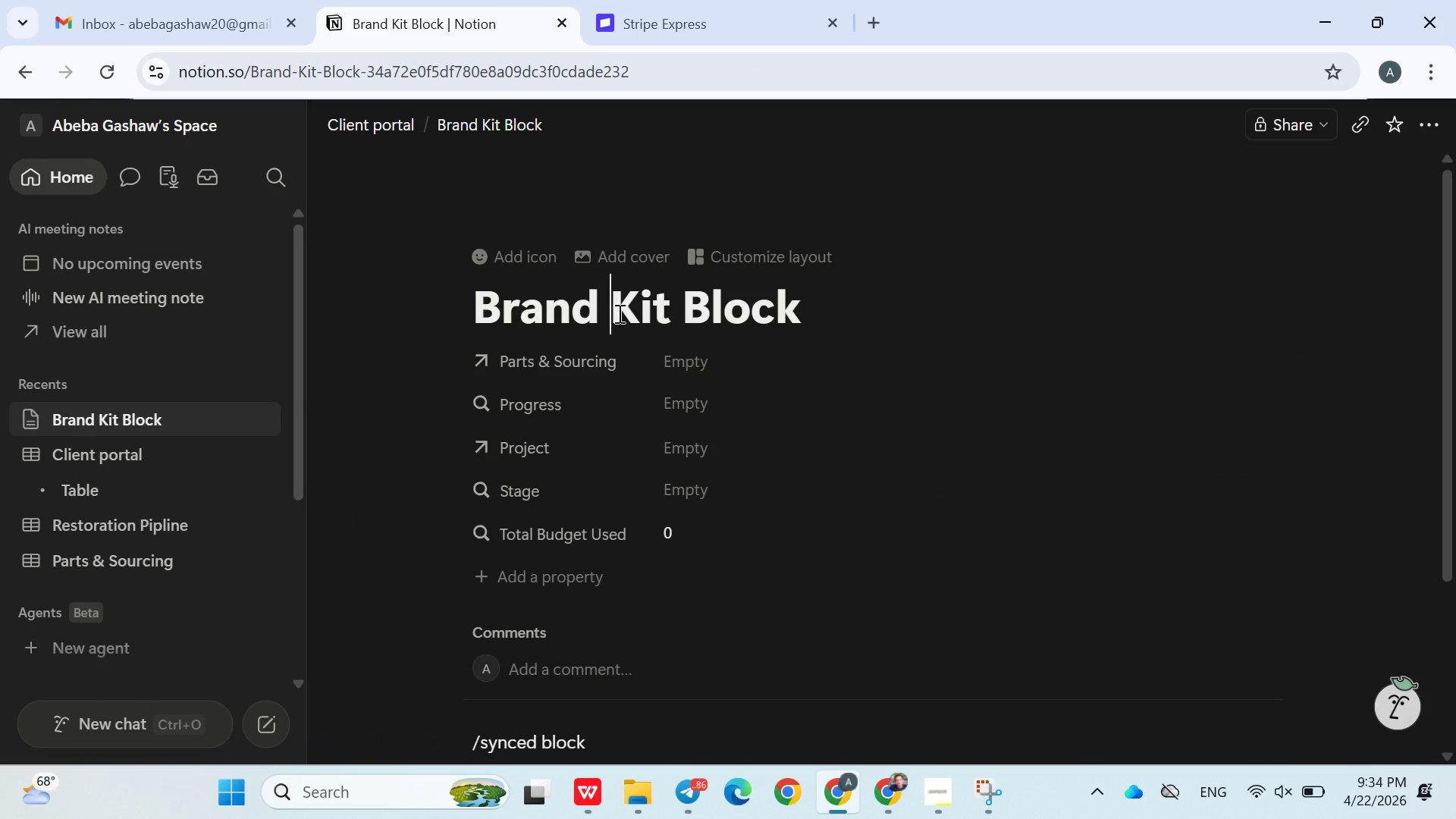 
double_click([618, 313])
 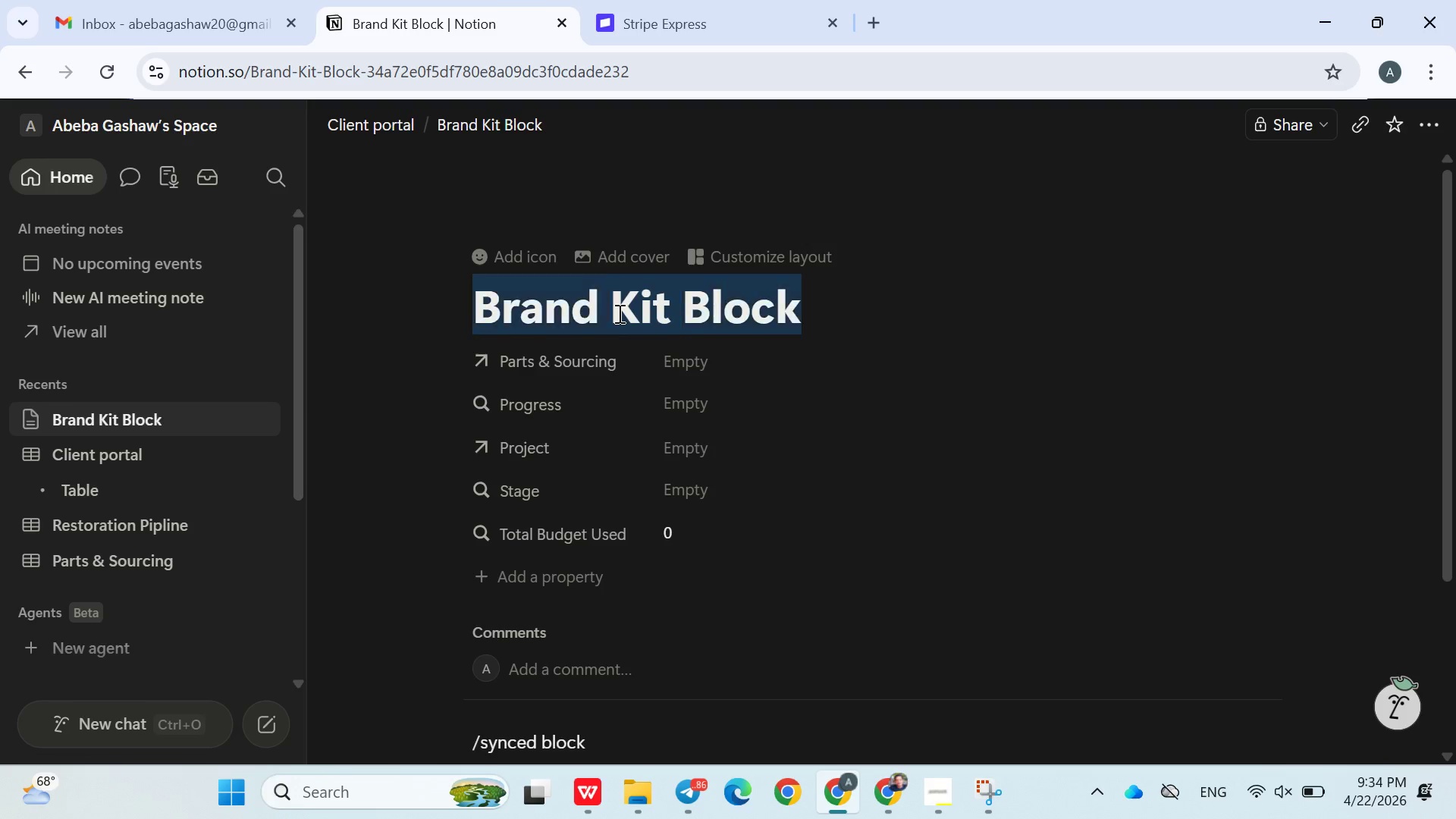 
triple_click([618, 313])
 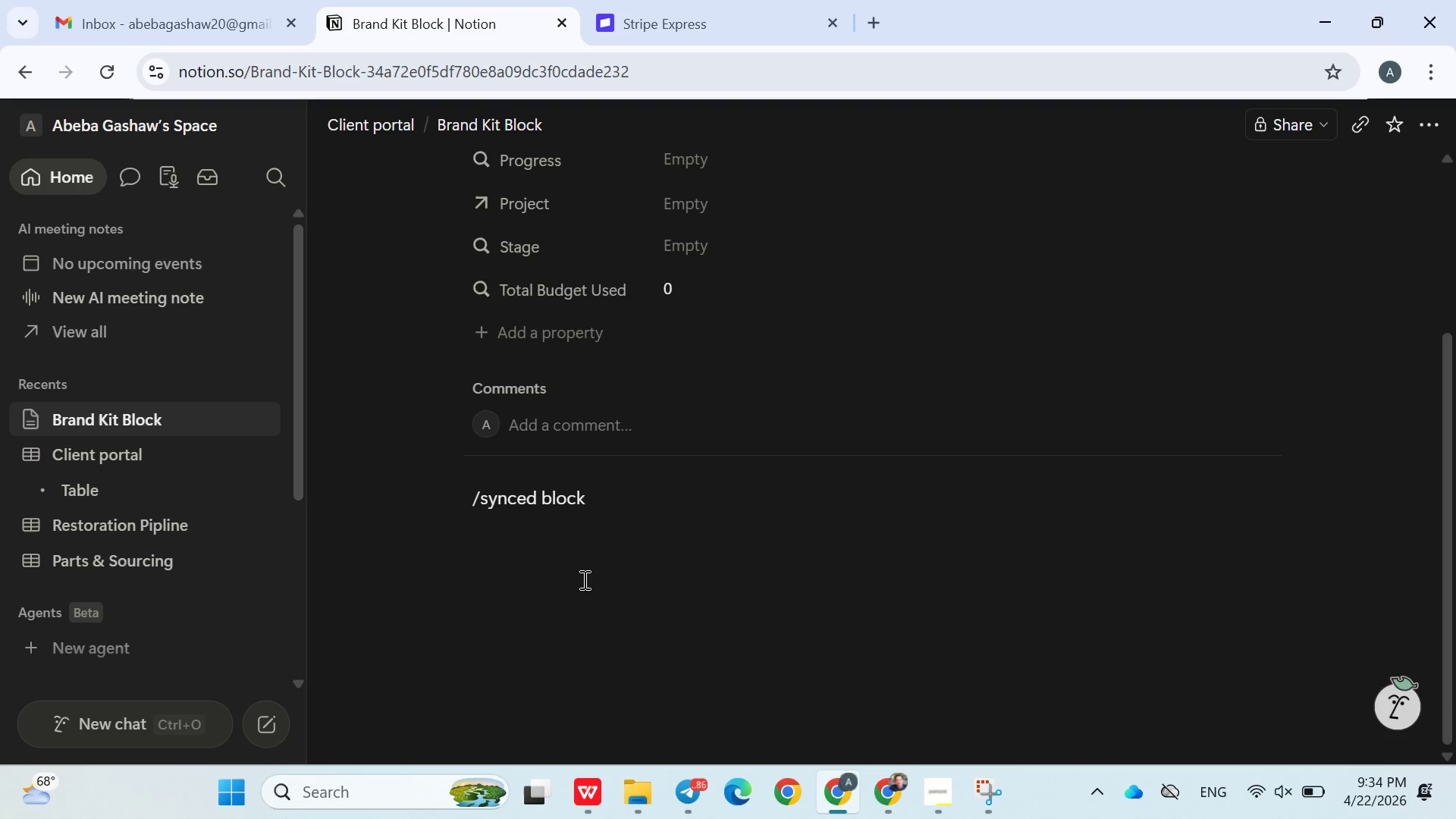 
left_click([583, 587])
 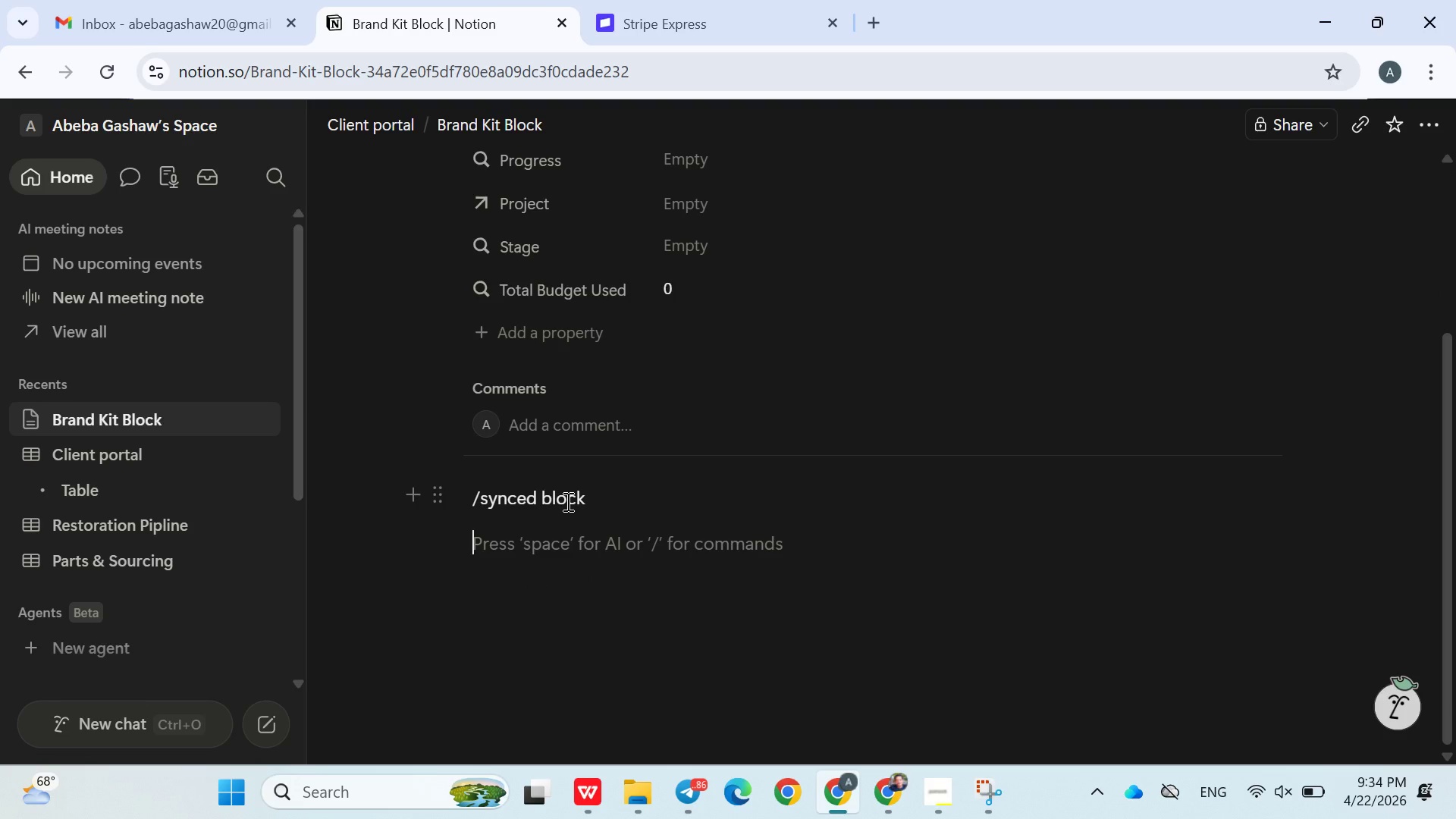 
double_click([566, 501])
 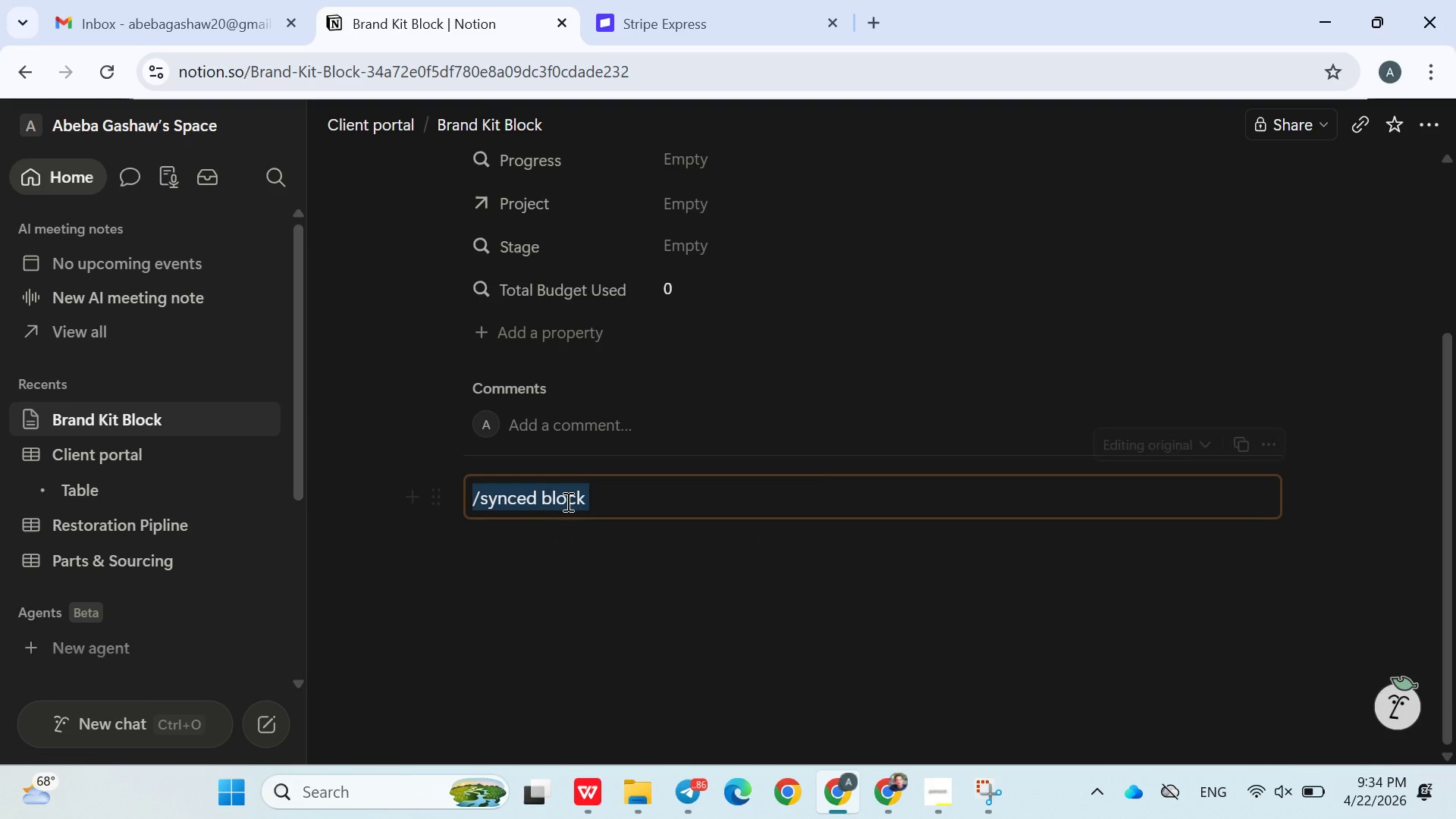 
triple_click([566, 501])
 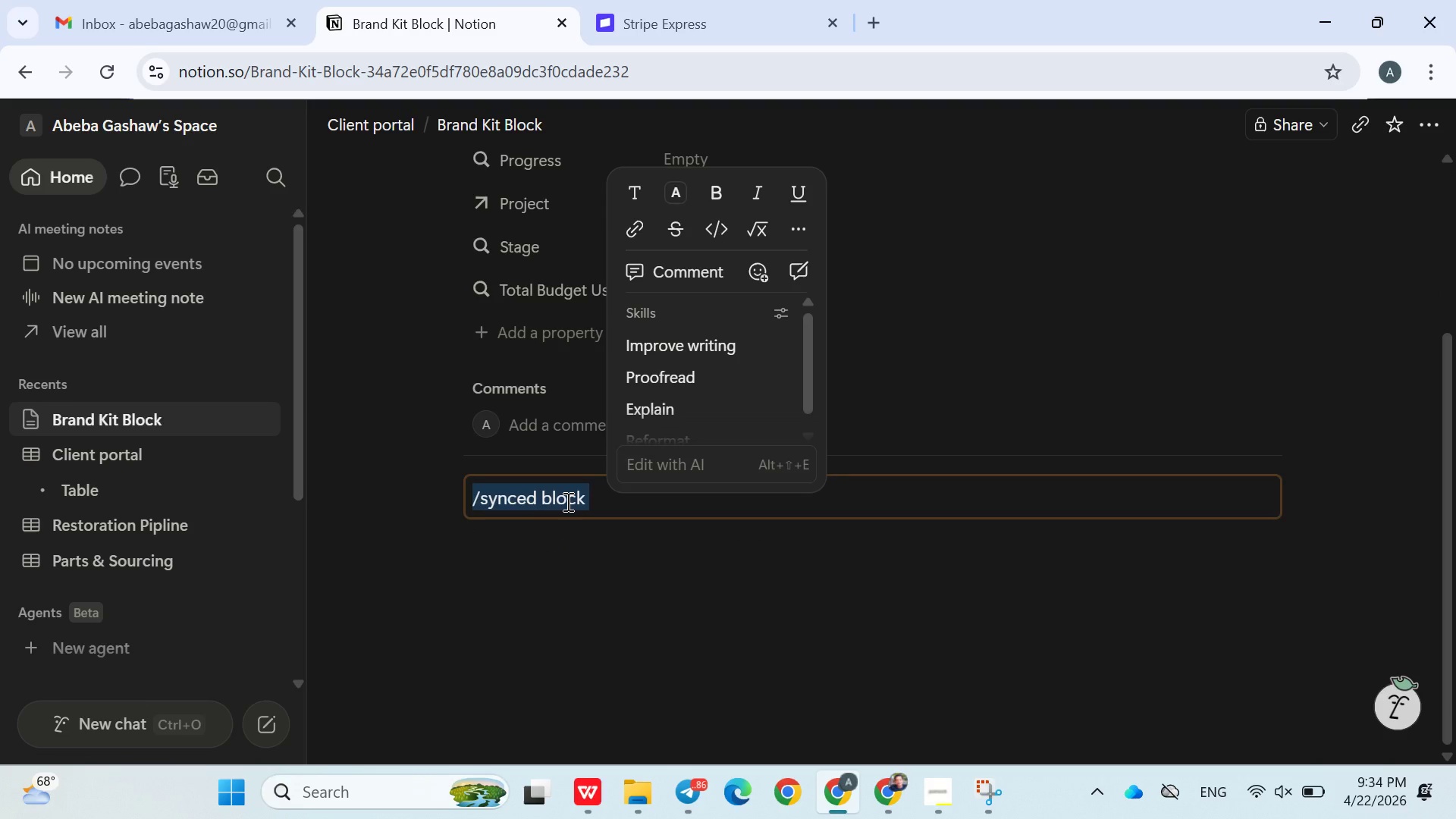 
key(Backspace)
 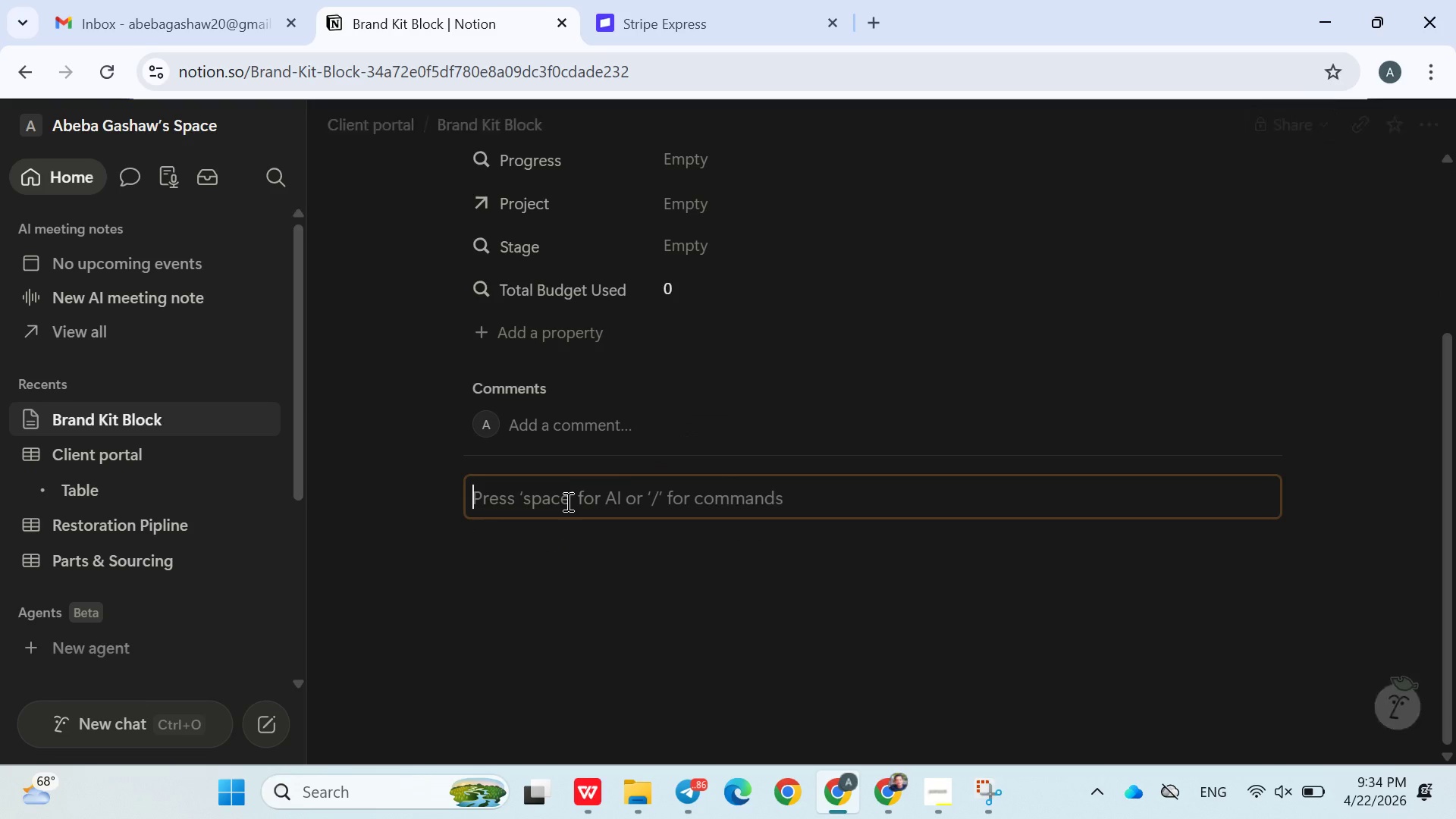 
key(Control+V)
 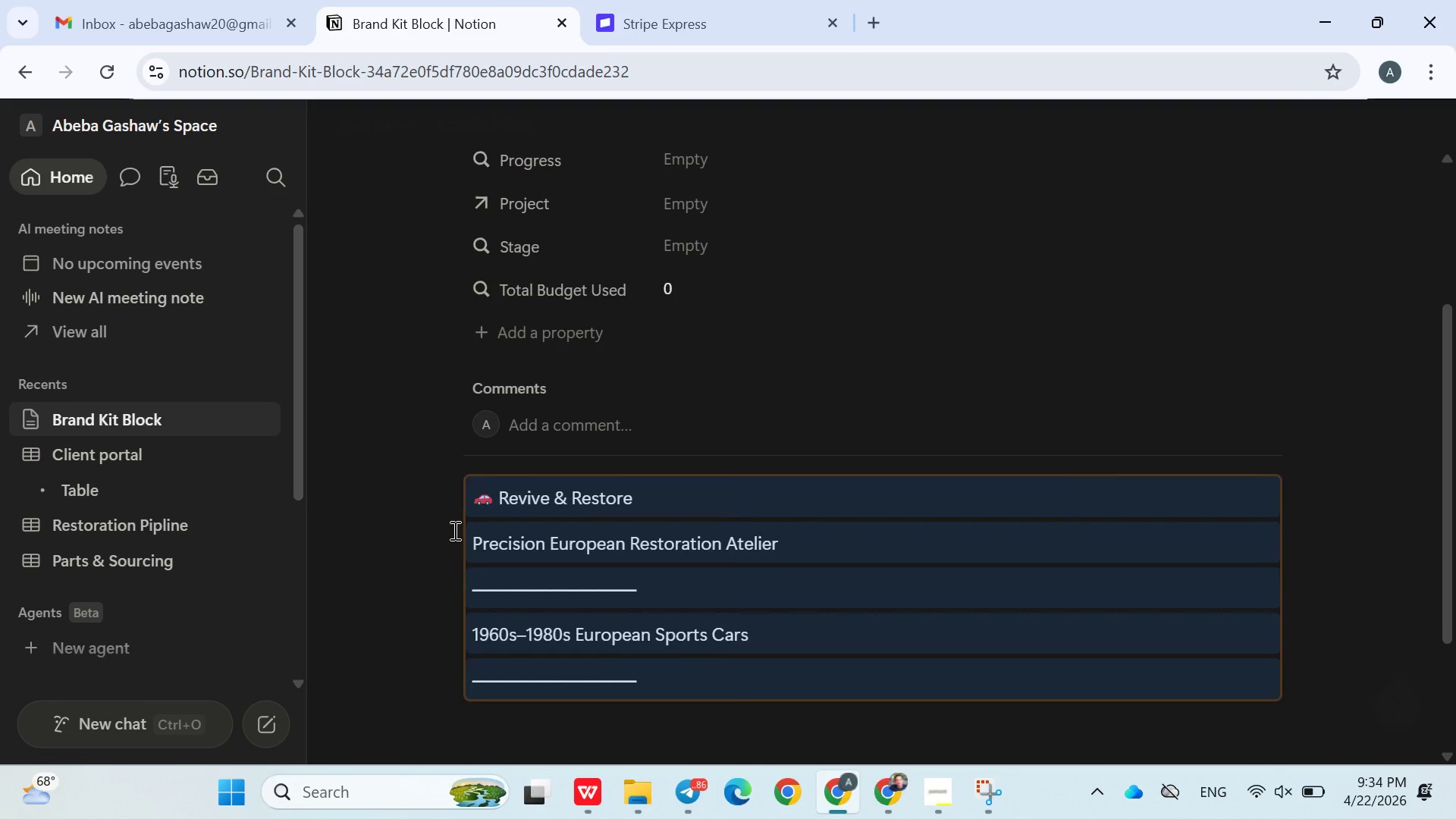 
left_click([400, 570])
 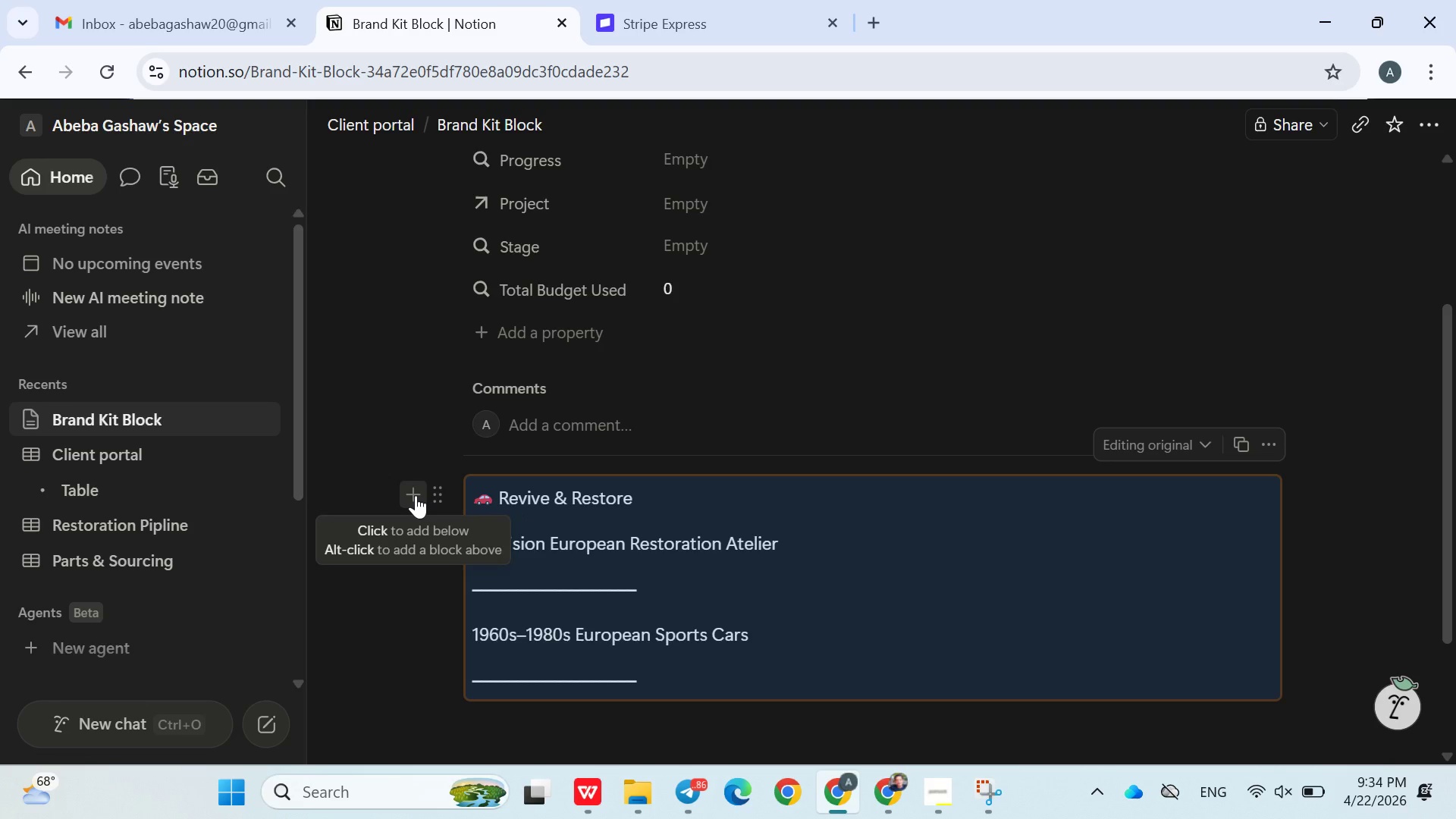 
wait(23.58)
 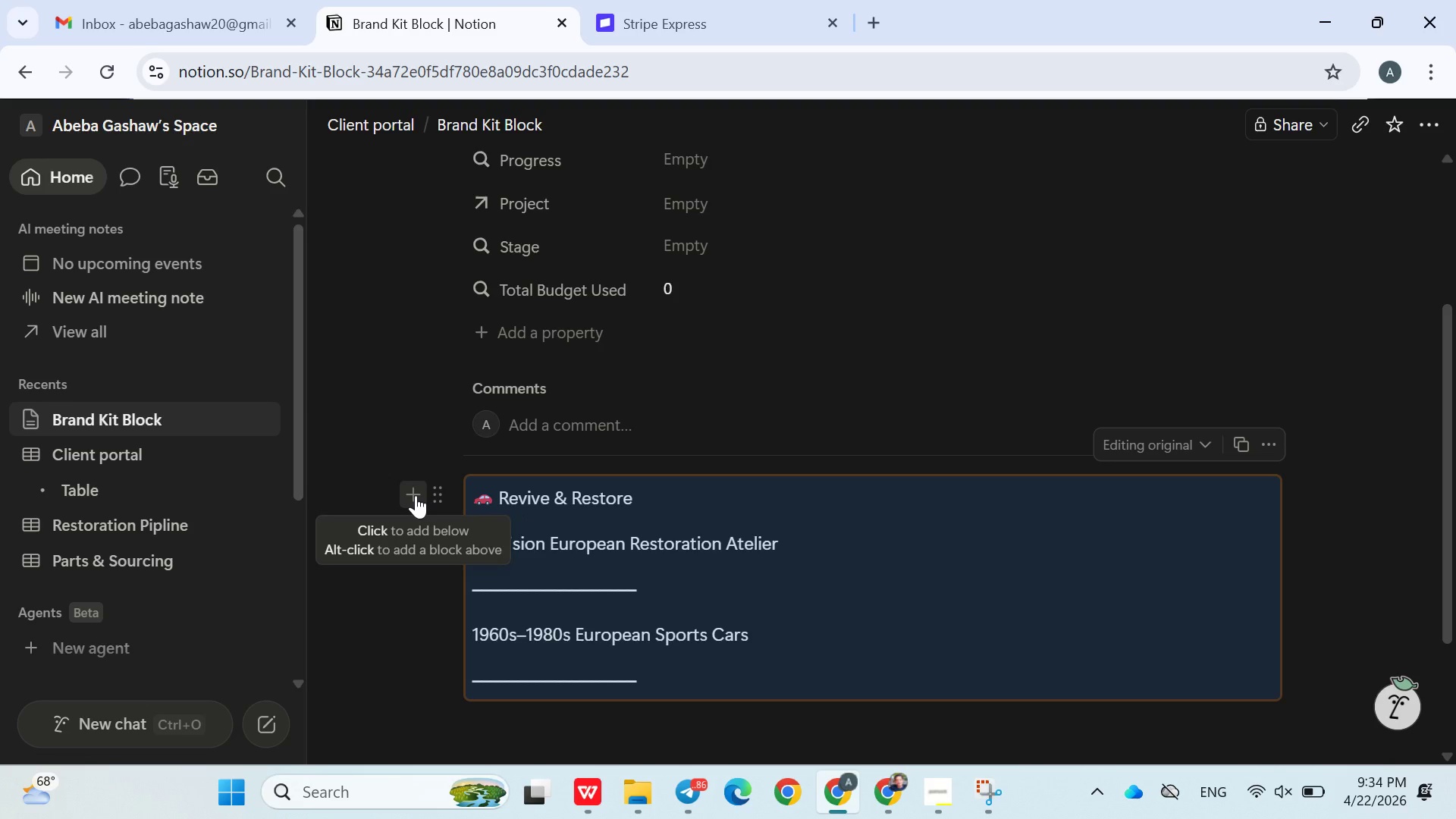 
left_click([1059, 556])
 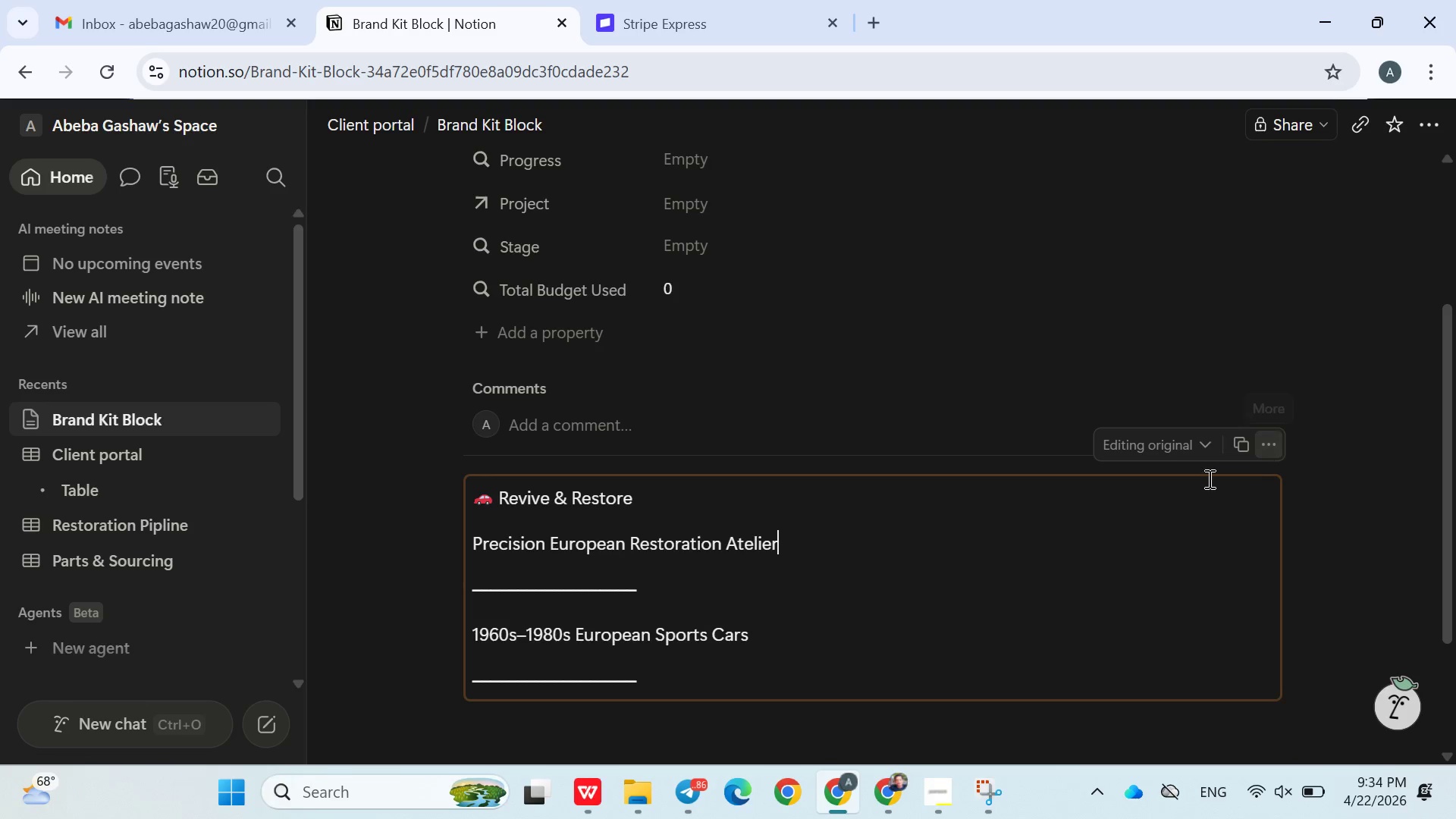 